 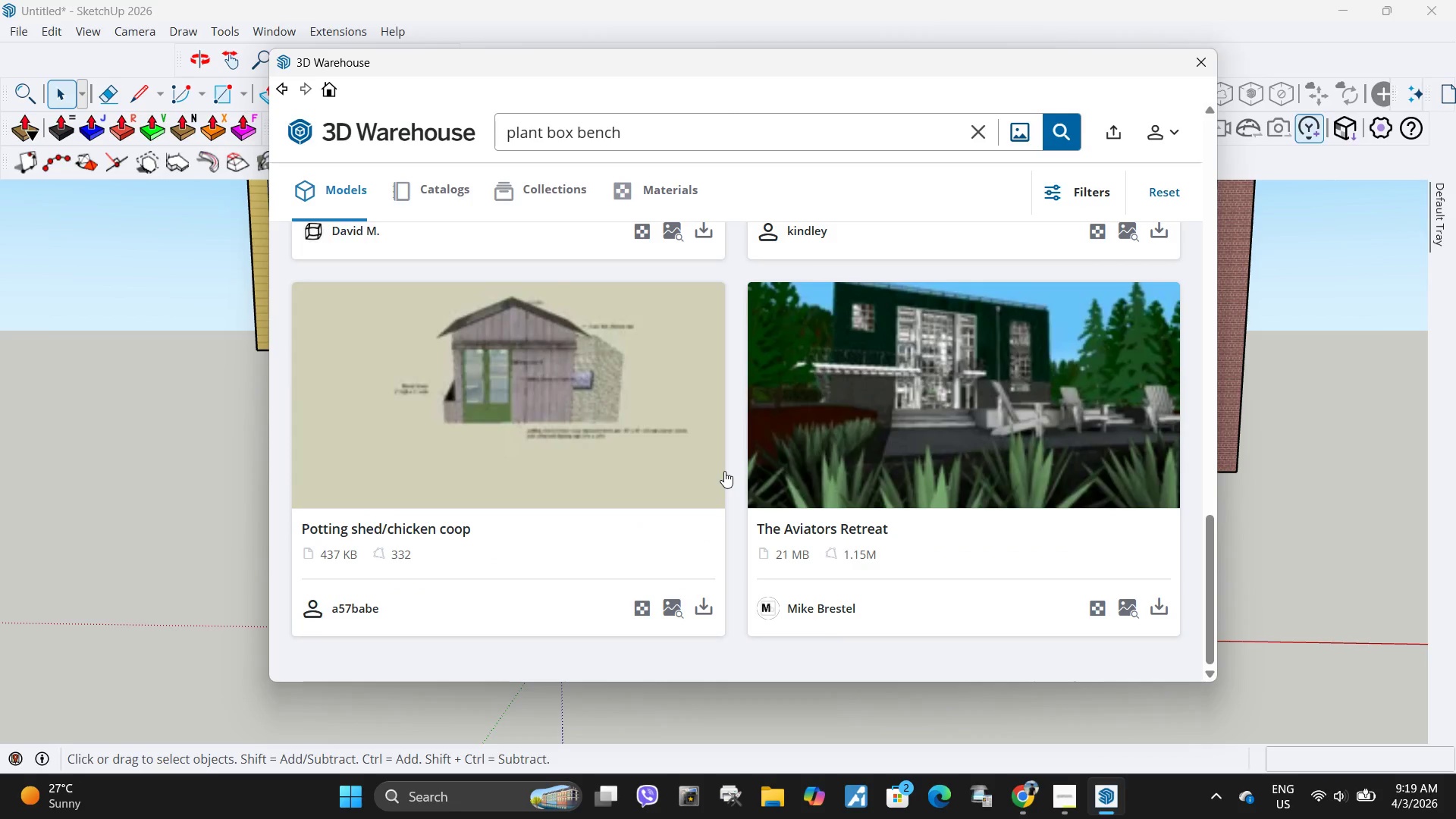 
scroll: coordinate [714, 466], scroll_direction: up, amount: 20.0
 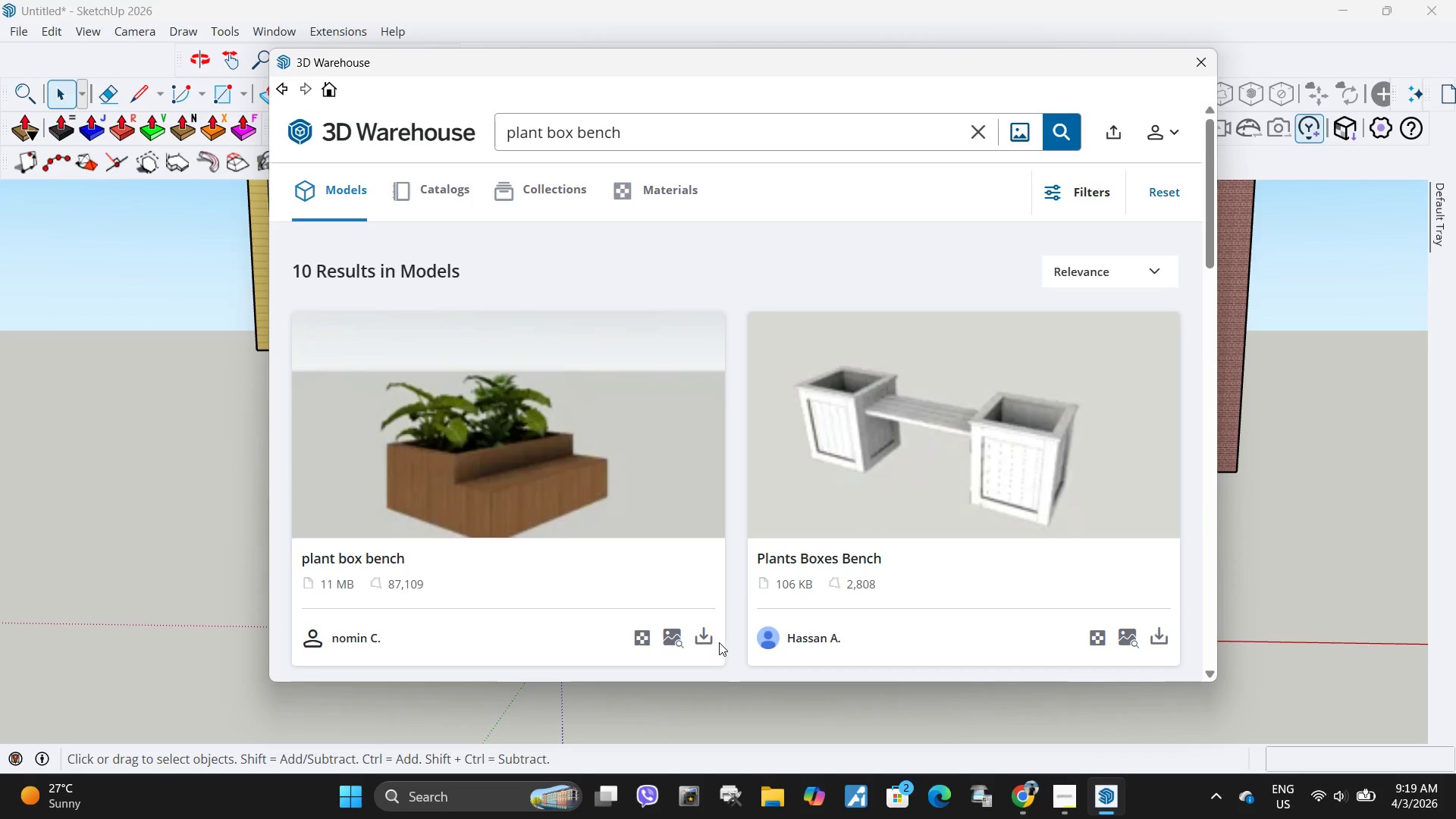 
left_click([705, 637])
 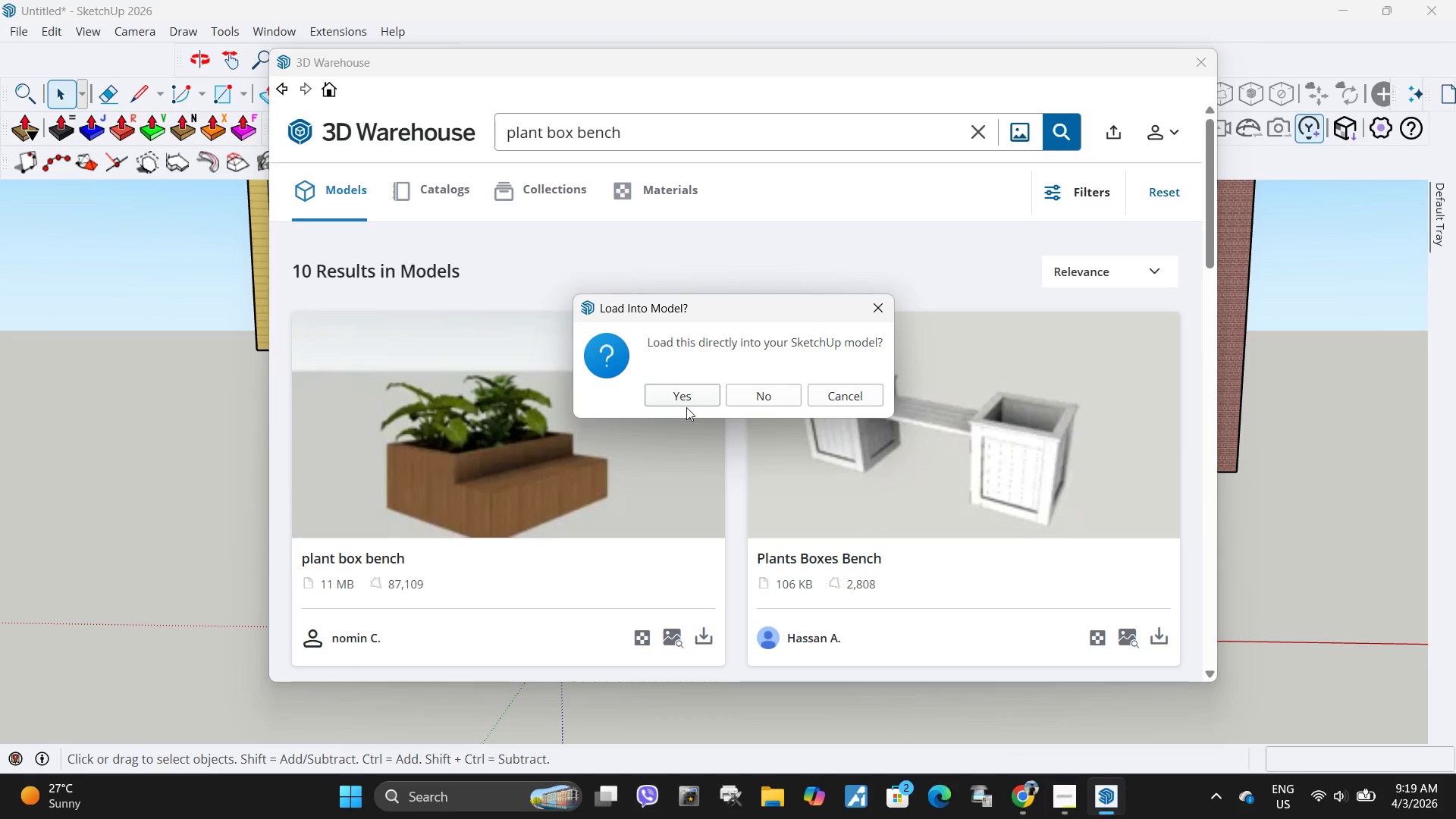 
left_click([682, 404])
 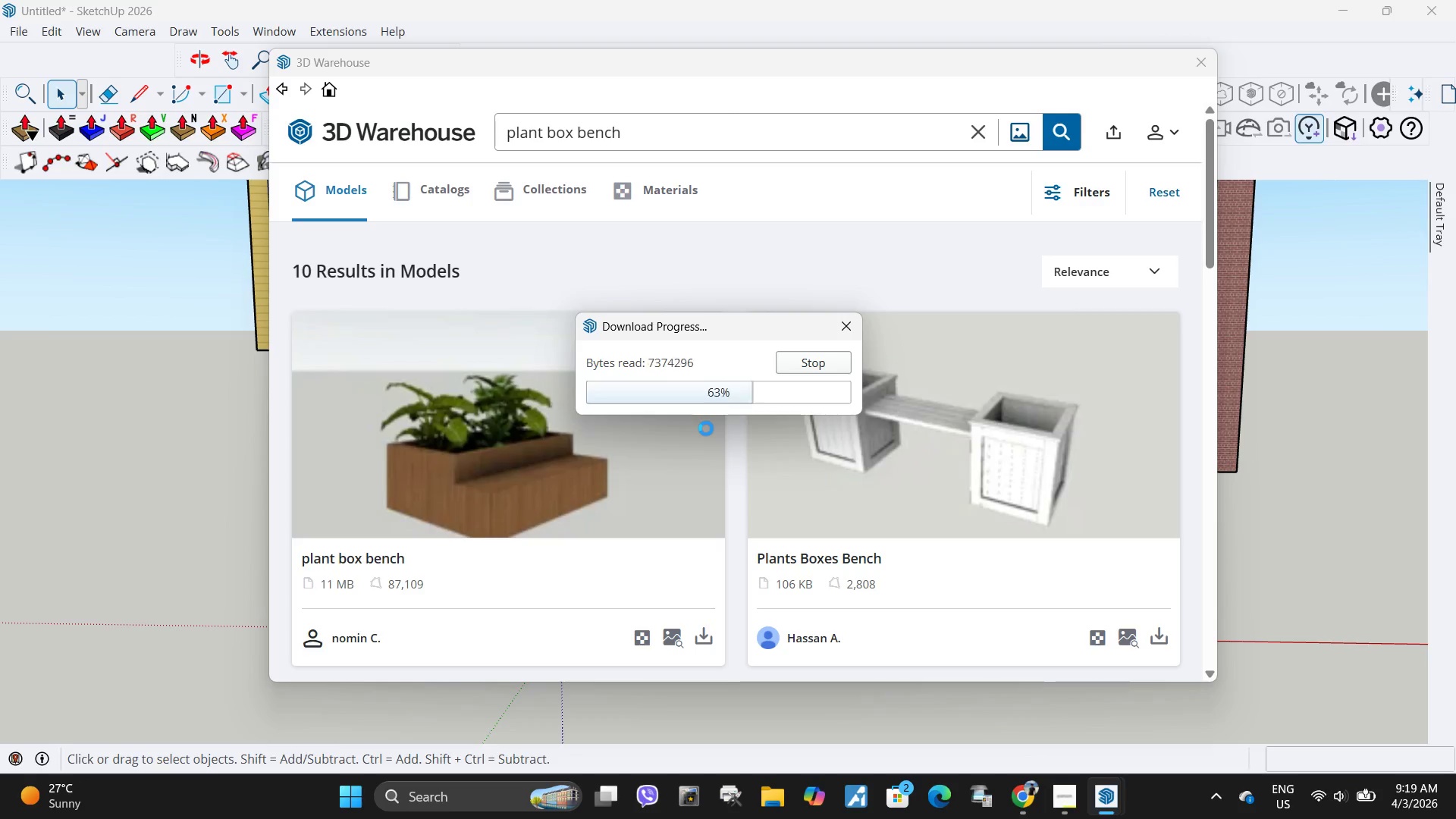 
wait(5.53)
 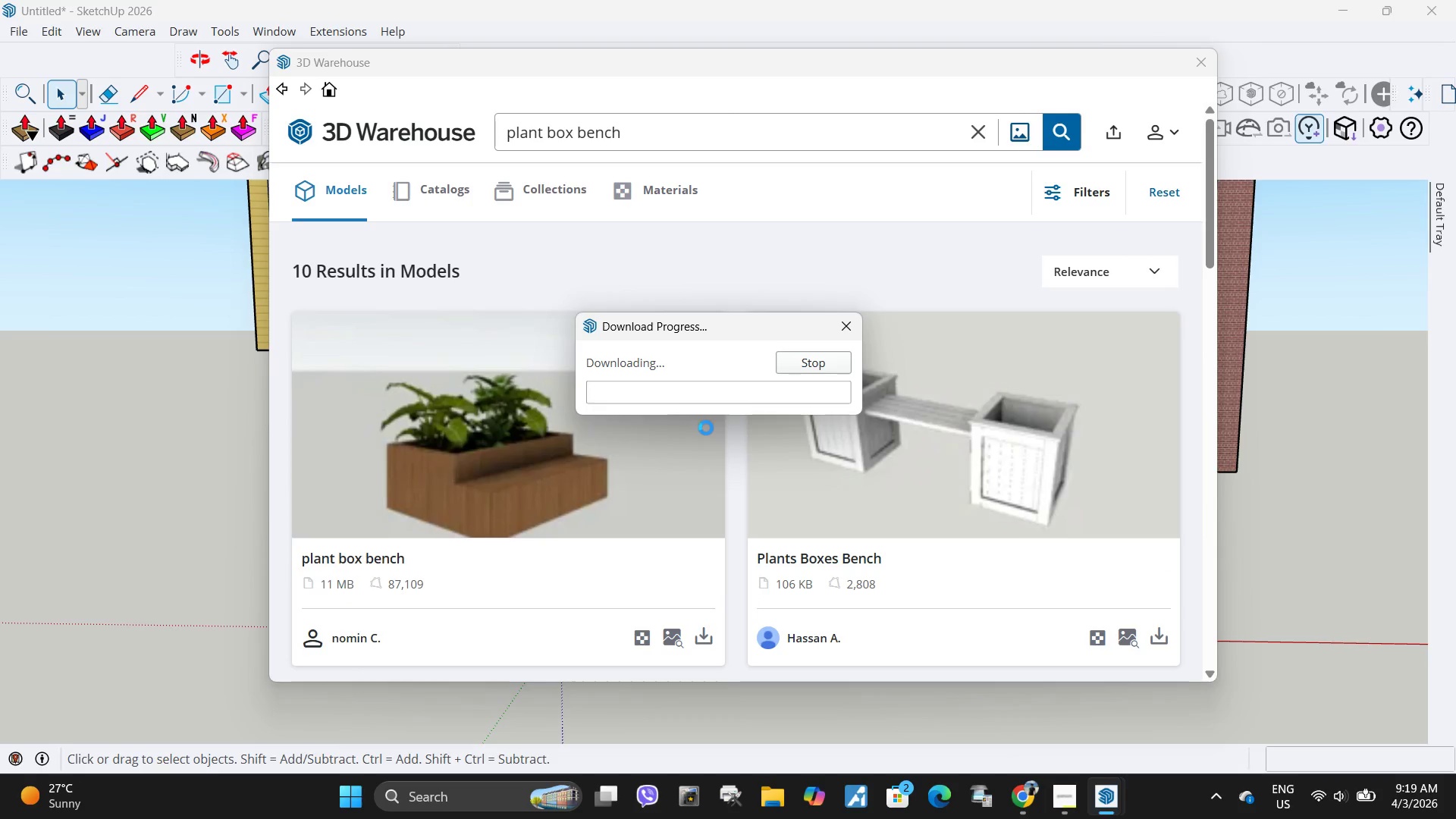 
scroll: coordinate [721, 425], scroll_direction: down, amount: 8.0
 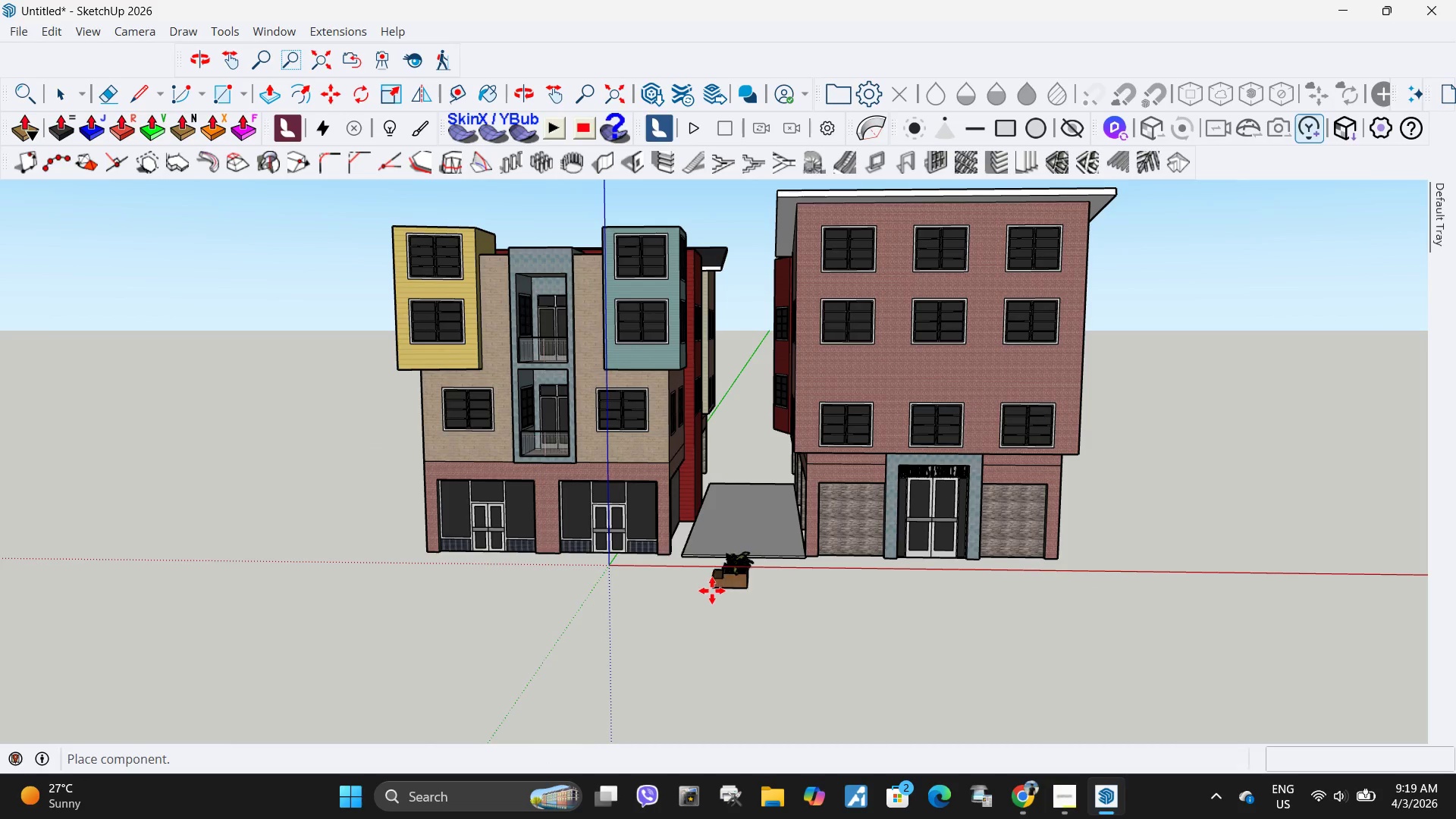 
left_click([701, 616])
 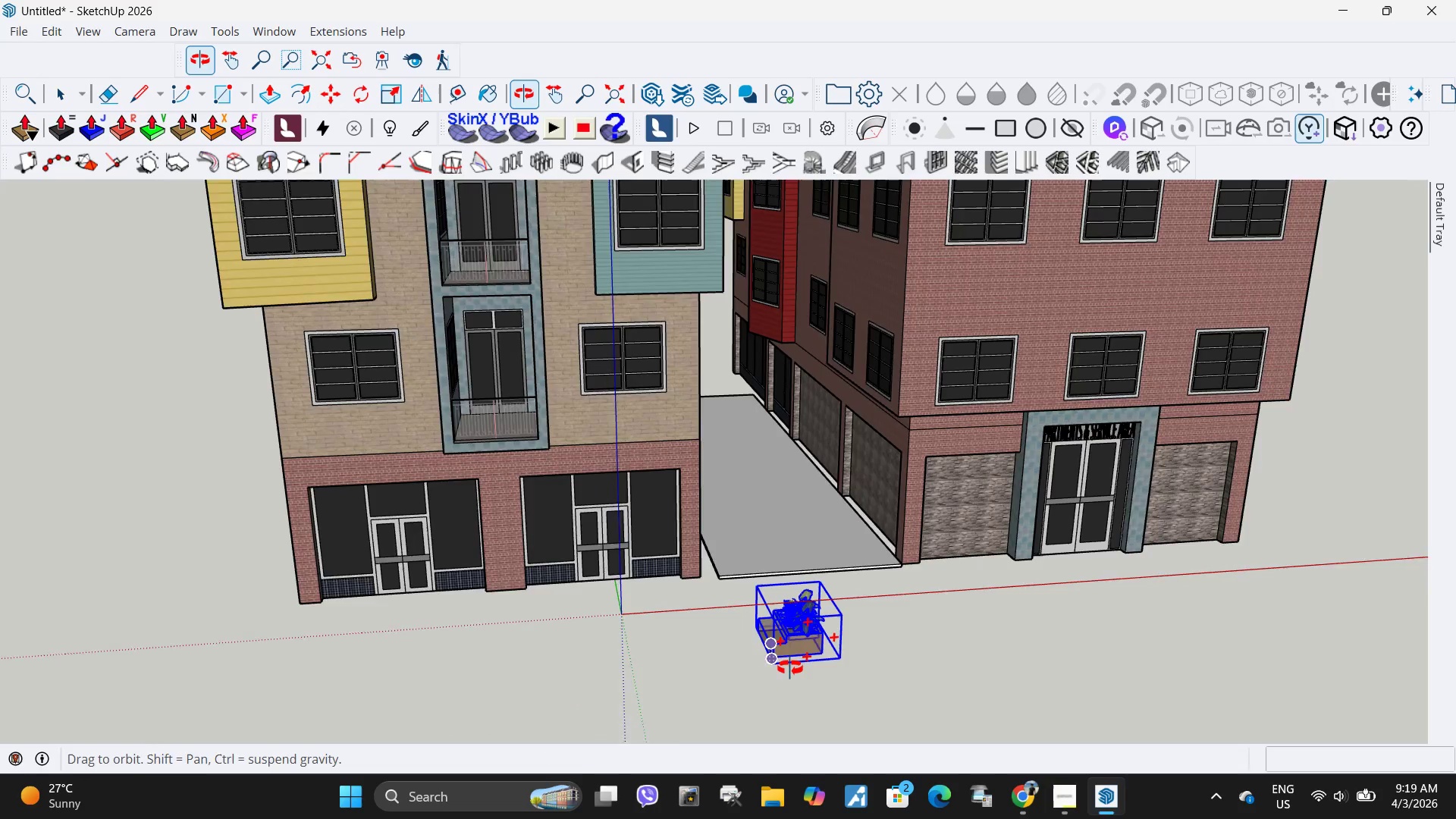 
scroll: coordinate [808, 661], scroll_direction: up, amount: 14.0
 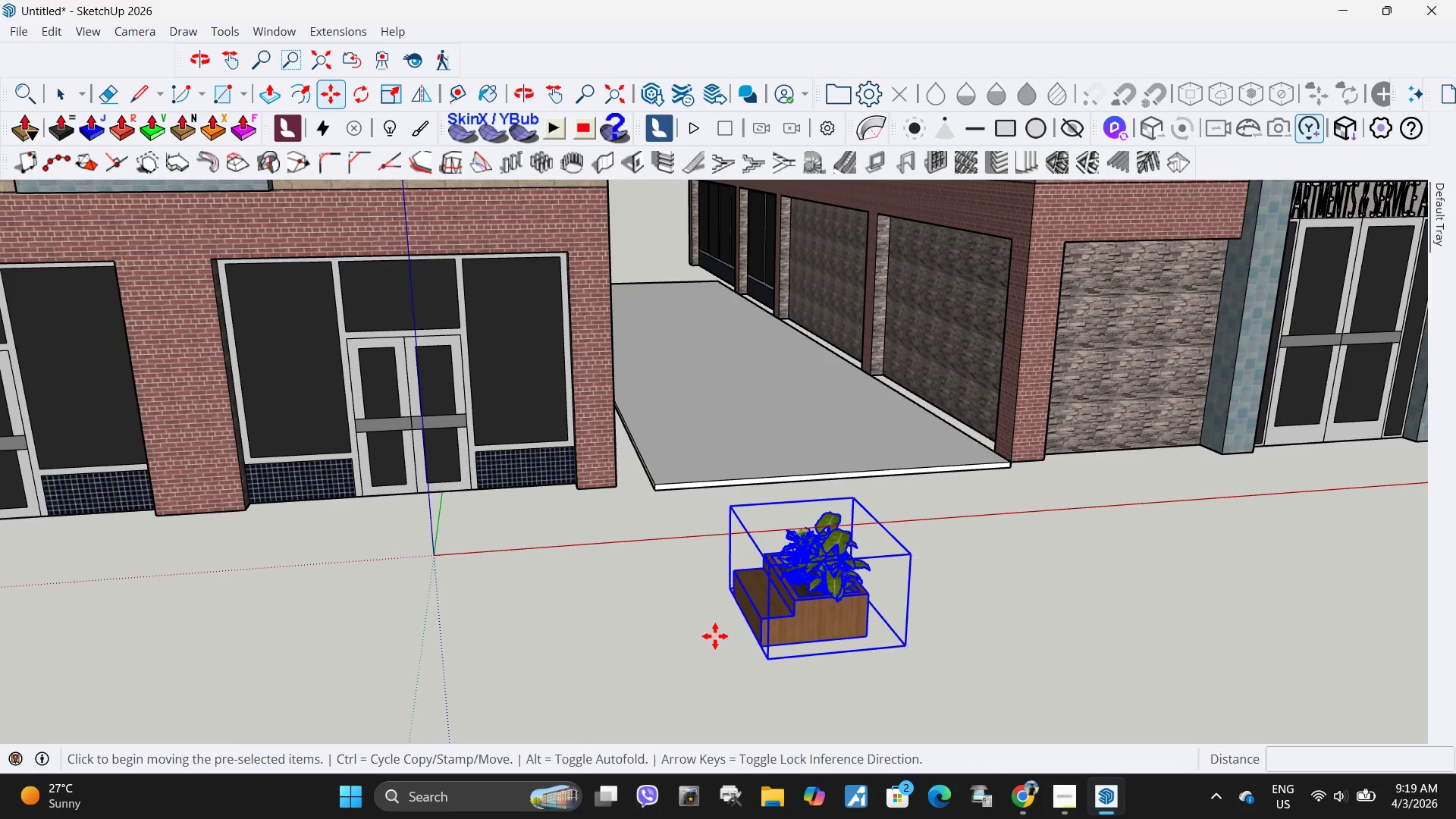 
key(Q)
 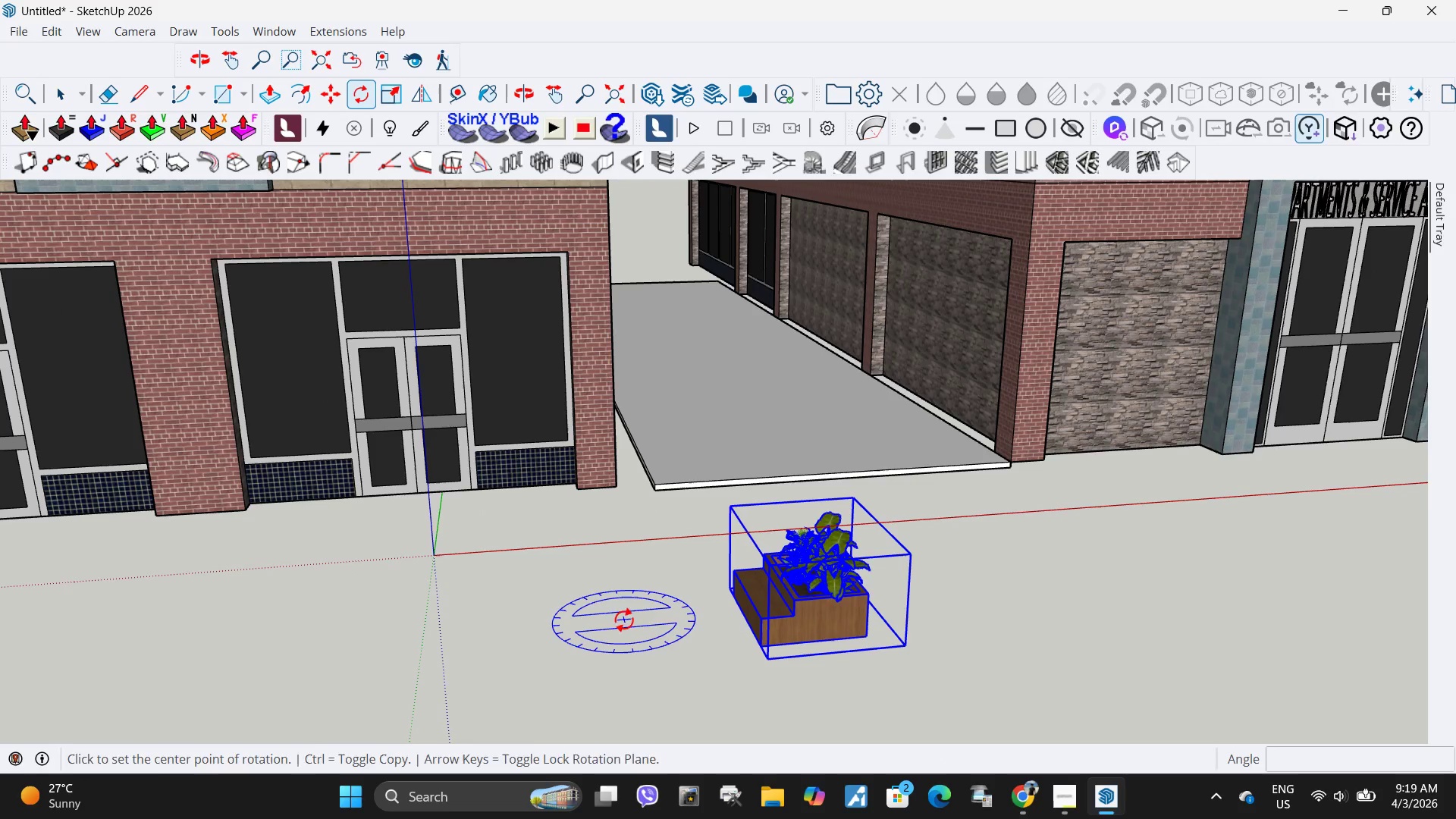 
double_click([657, 617])
 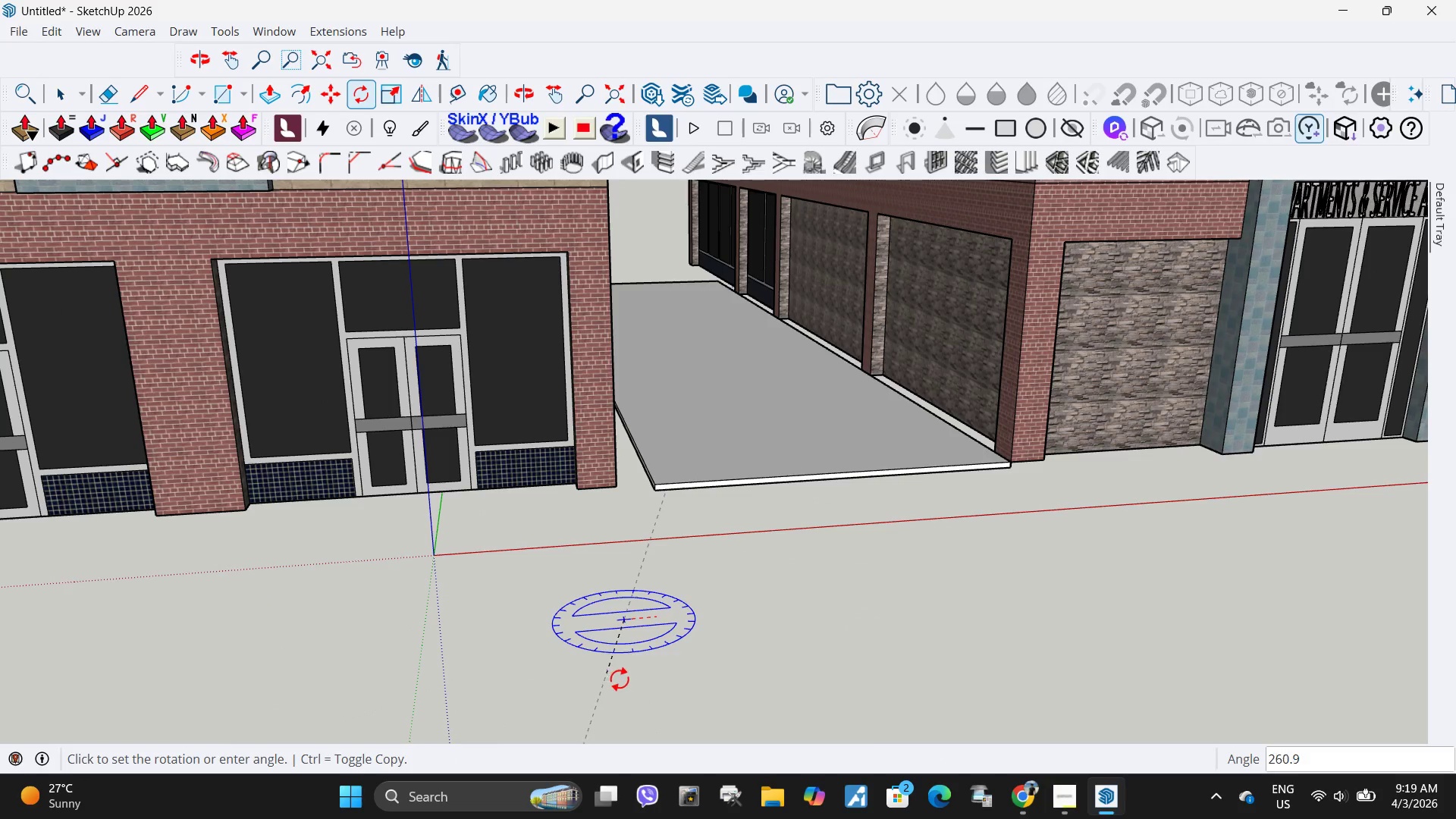 
left_click([645, 682])
 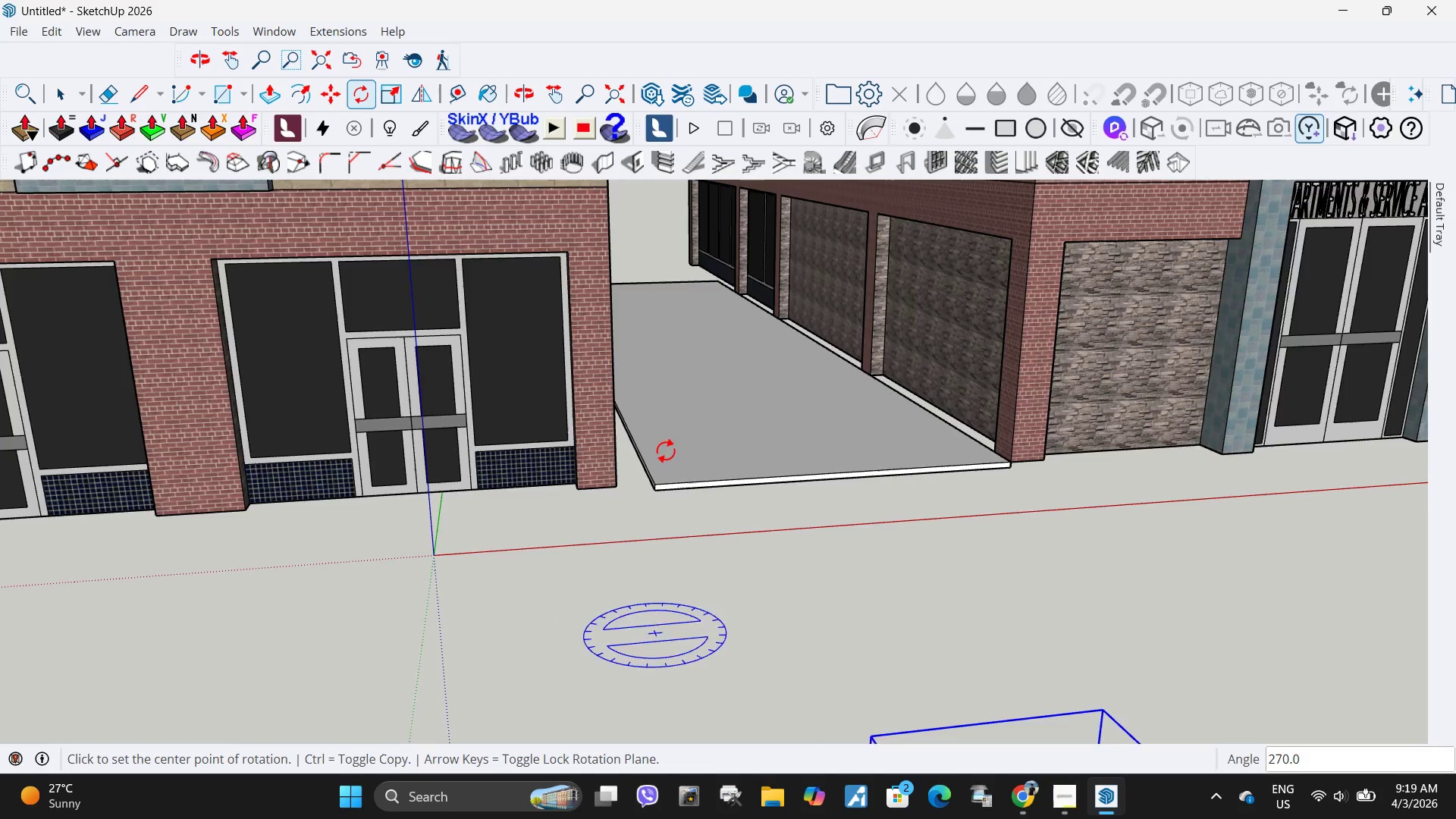 
key(Space)
 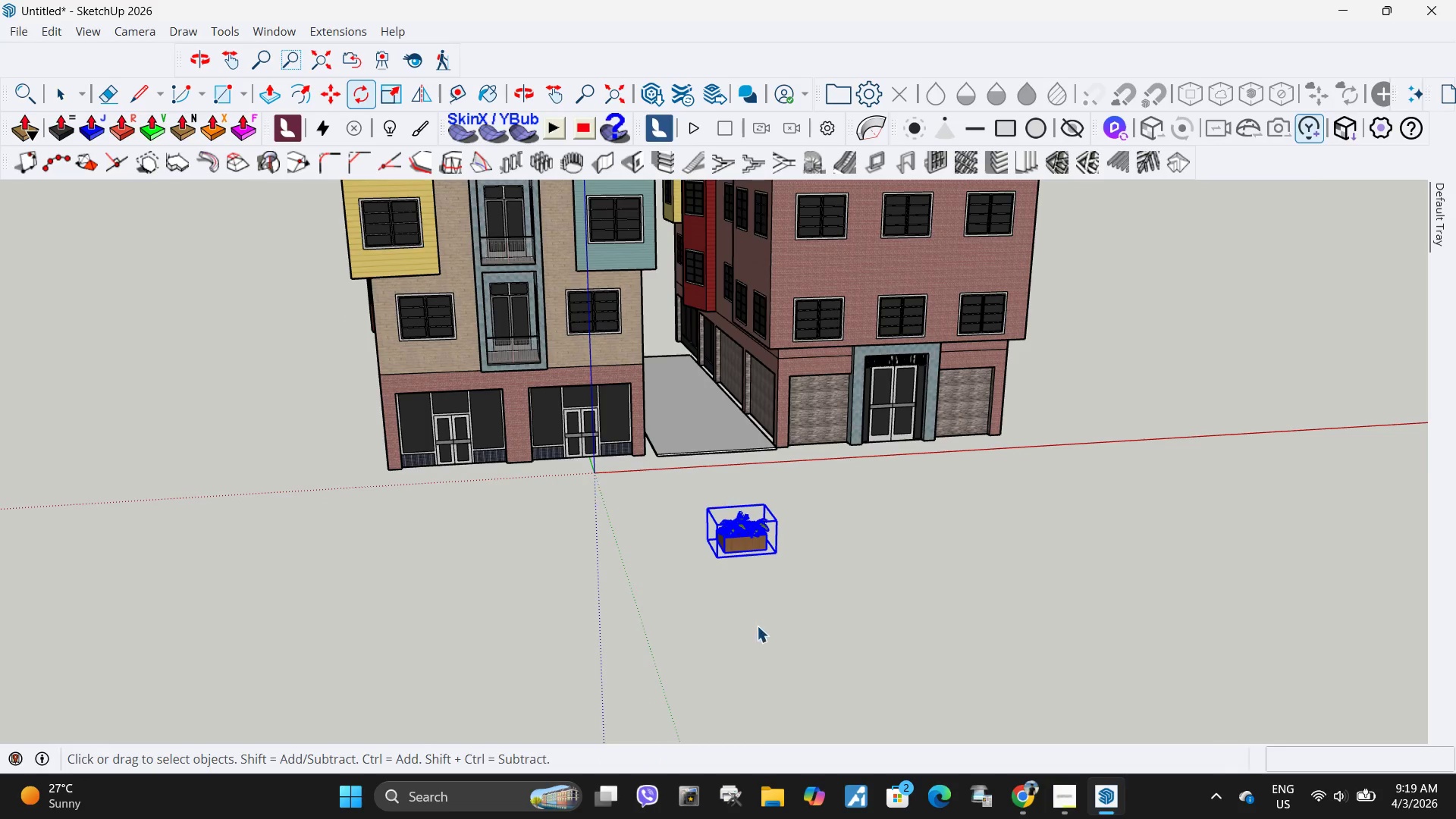 
left_click_drag(start_coordinate=[760, 632], to_coordinate=[761, 620])
 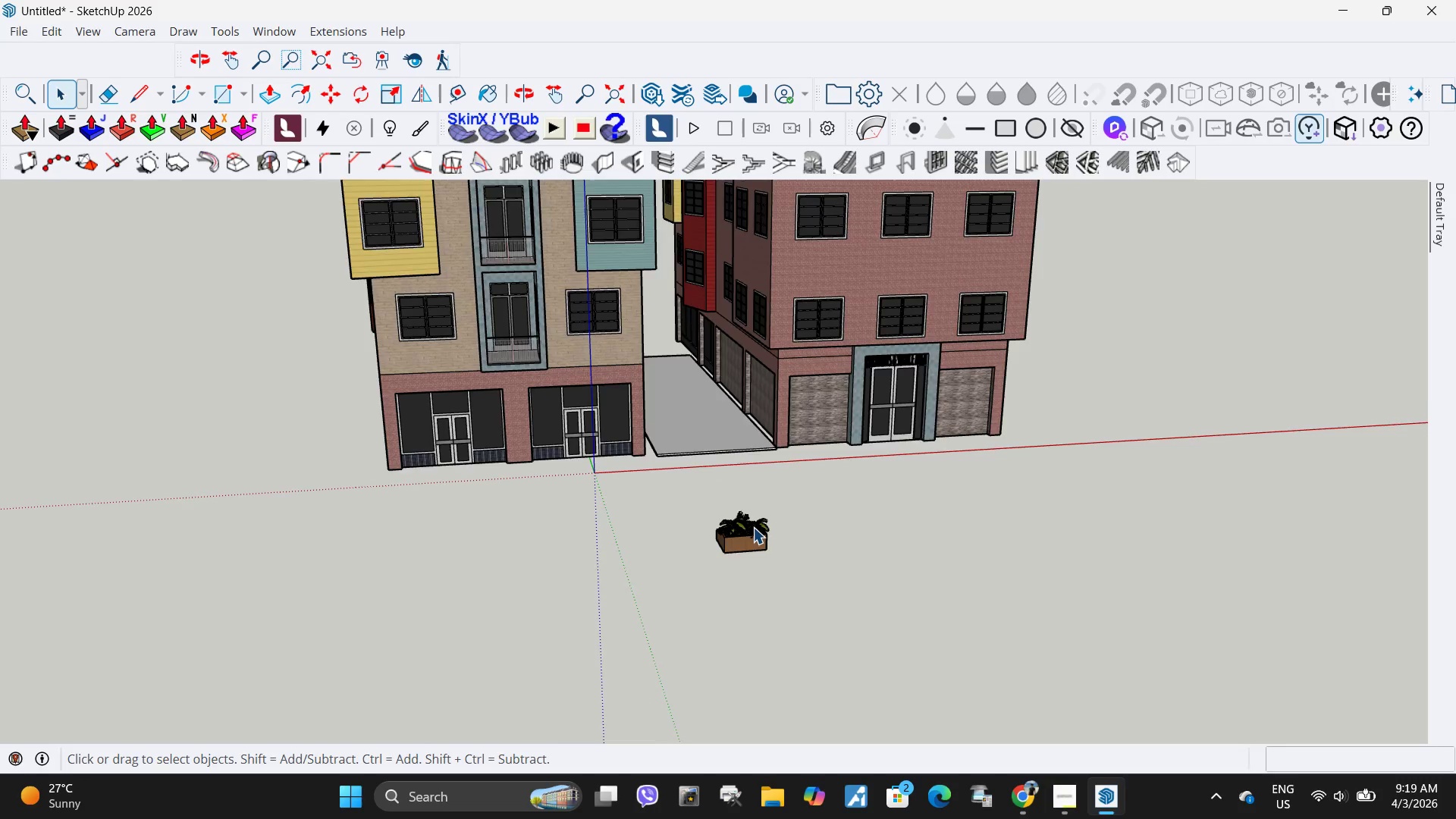 
scroll: coordinate [657, 438], scroll_direction: down, amount: 12.0
 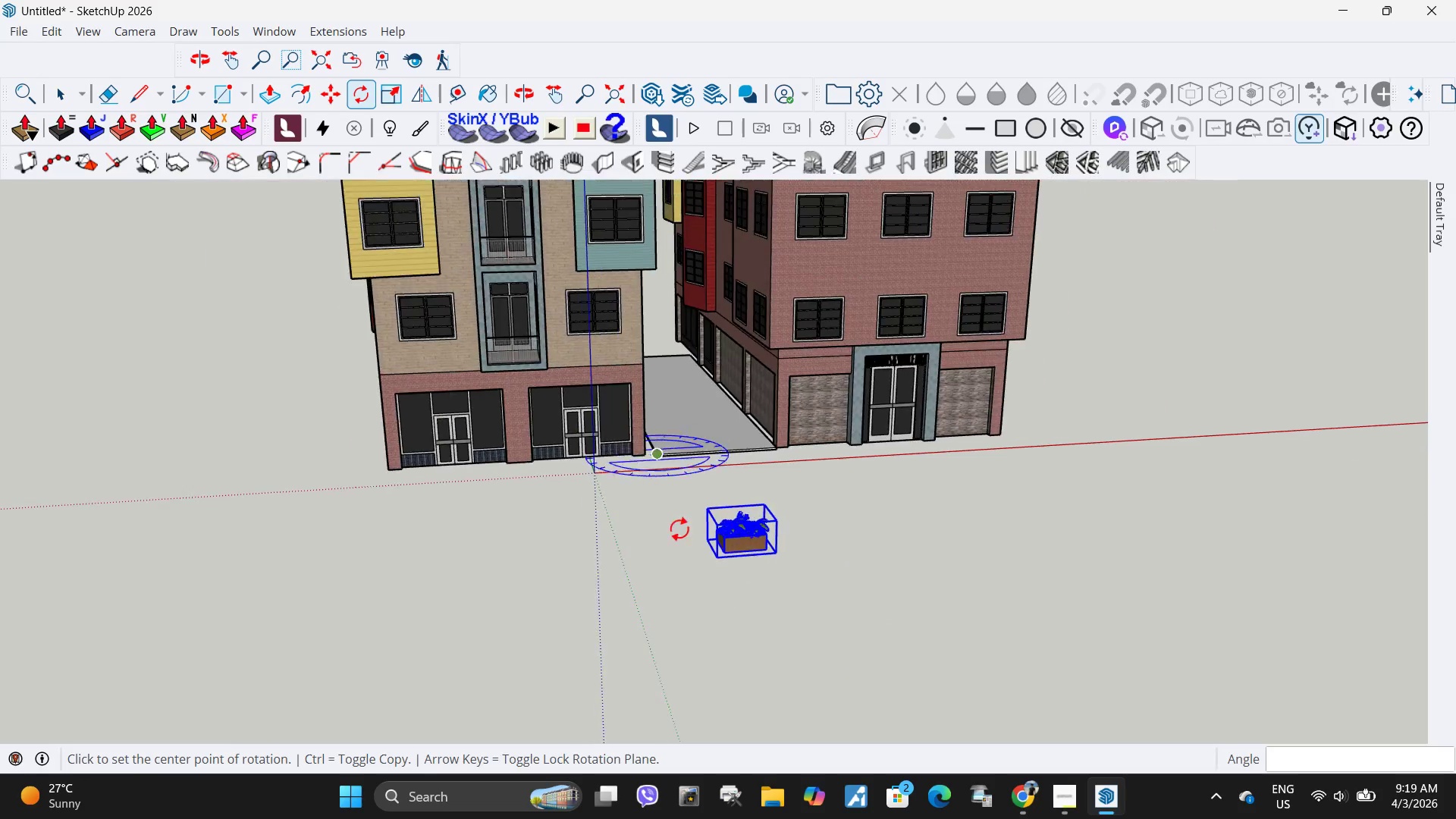 
scroll: coordinate [858, 649], scroll_direction: up, amount: 9.0
 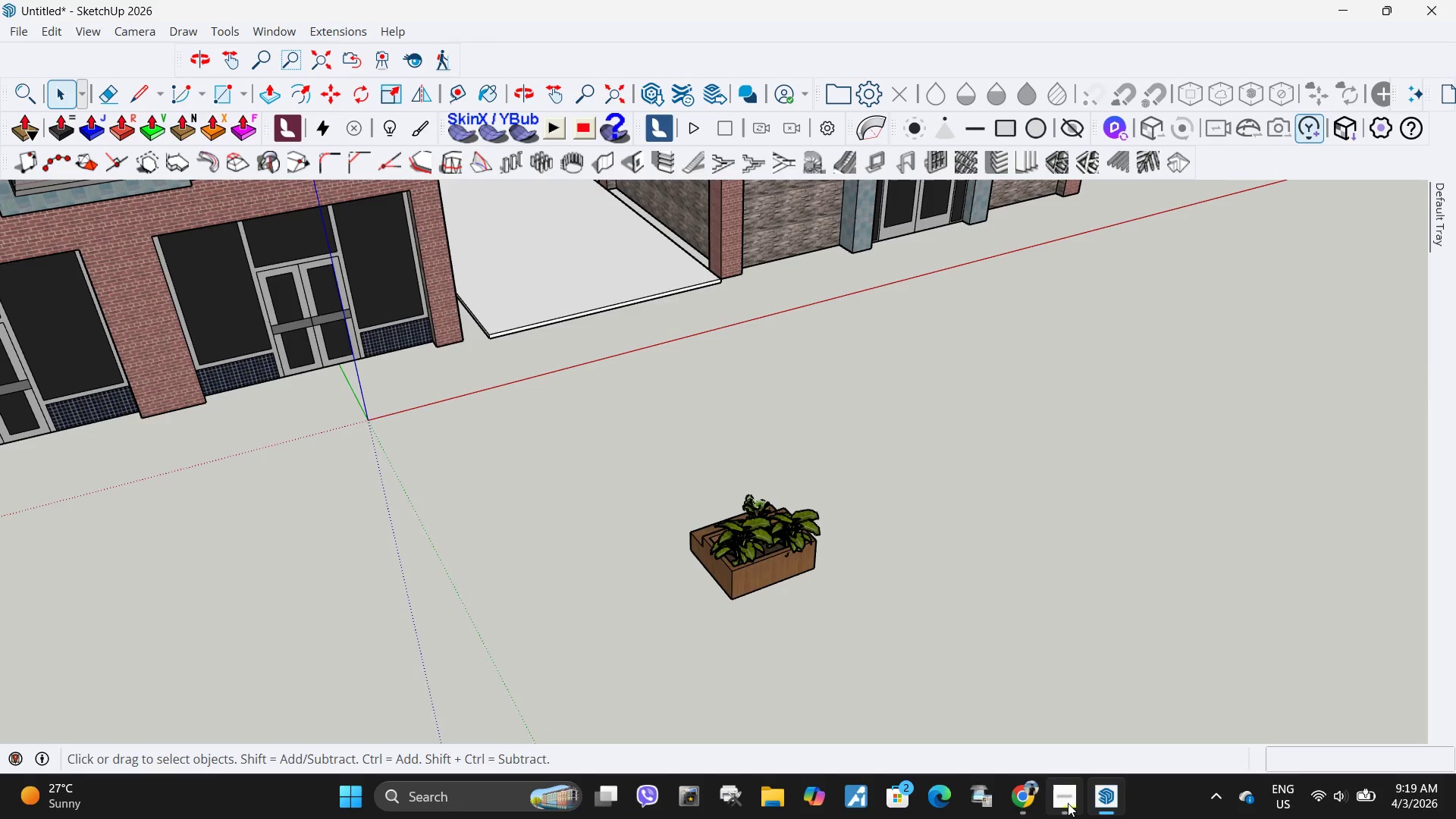 
left_click([1068, 803])